 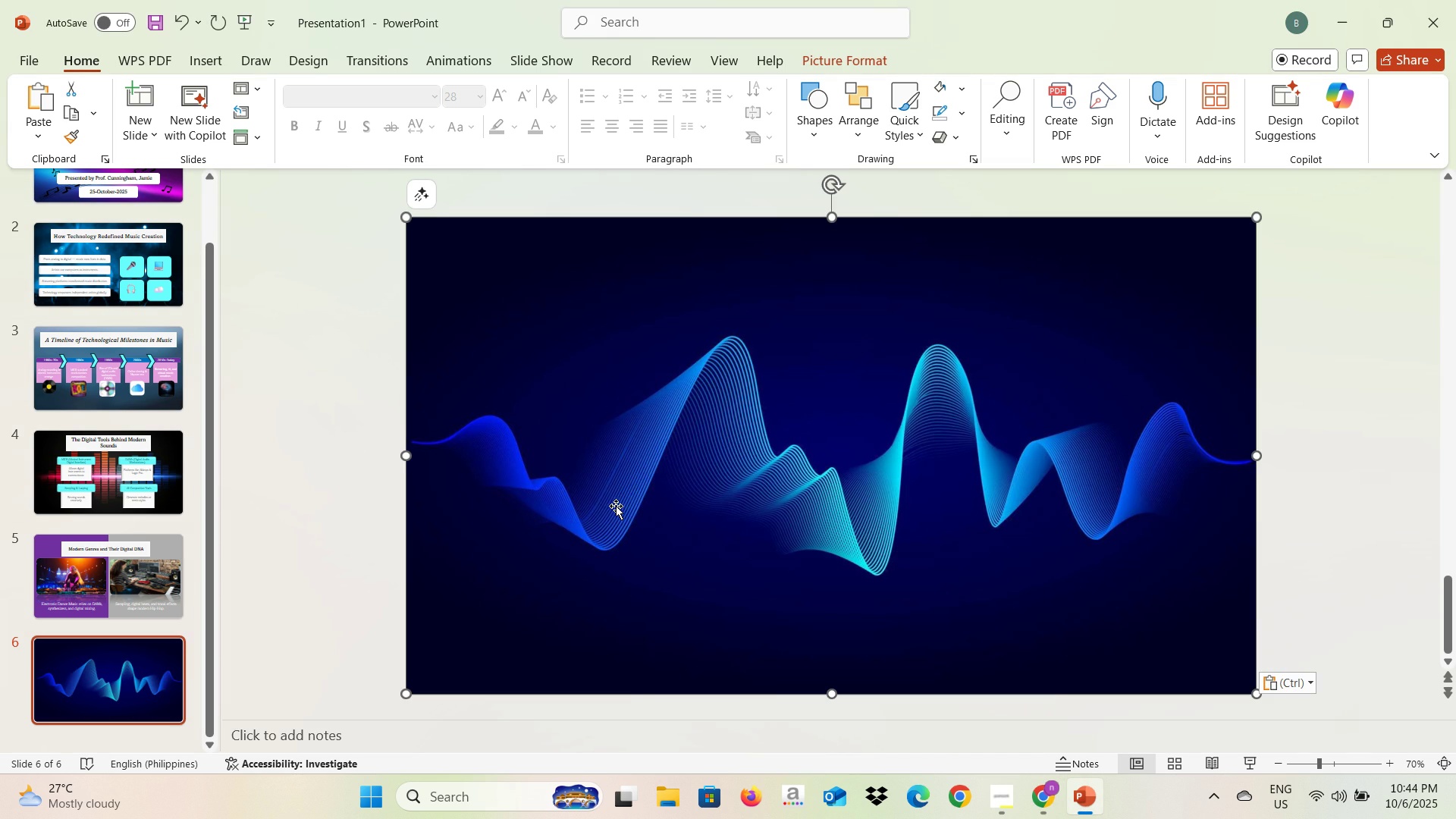 
right_click([836, 441])
 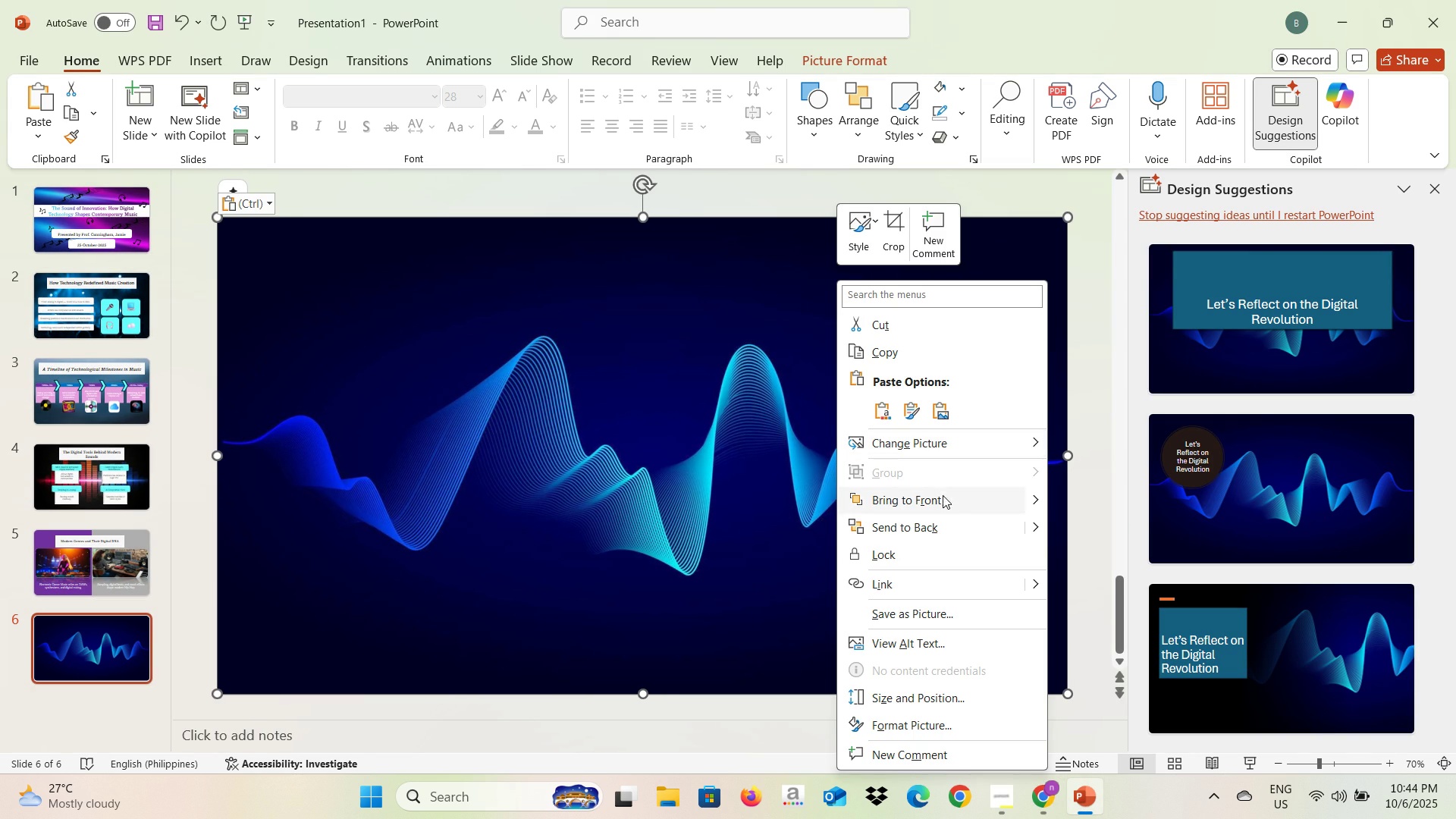 
left_click([940, 519])
 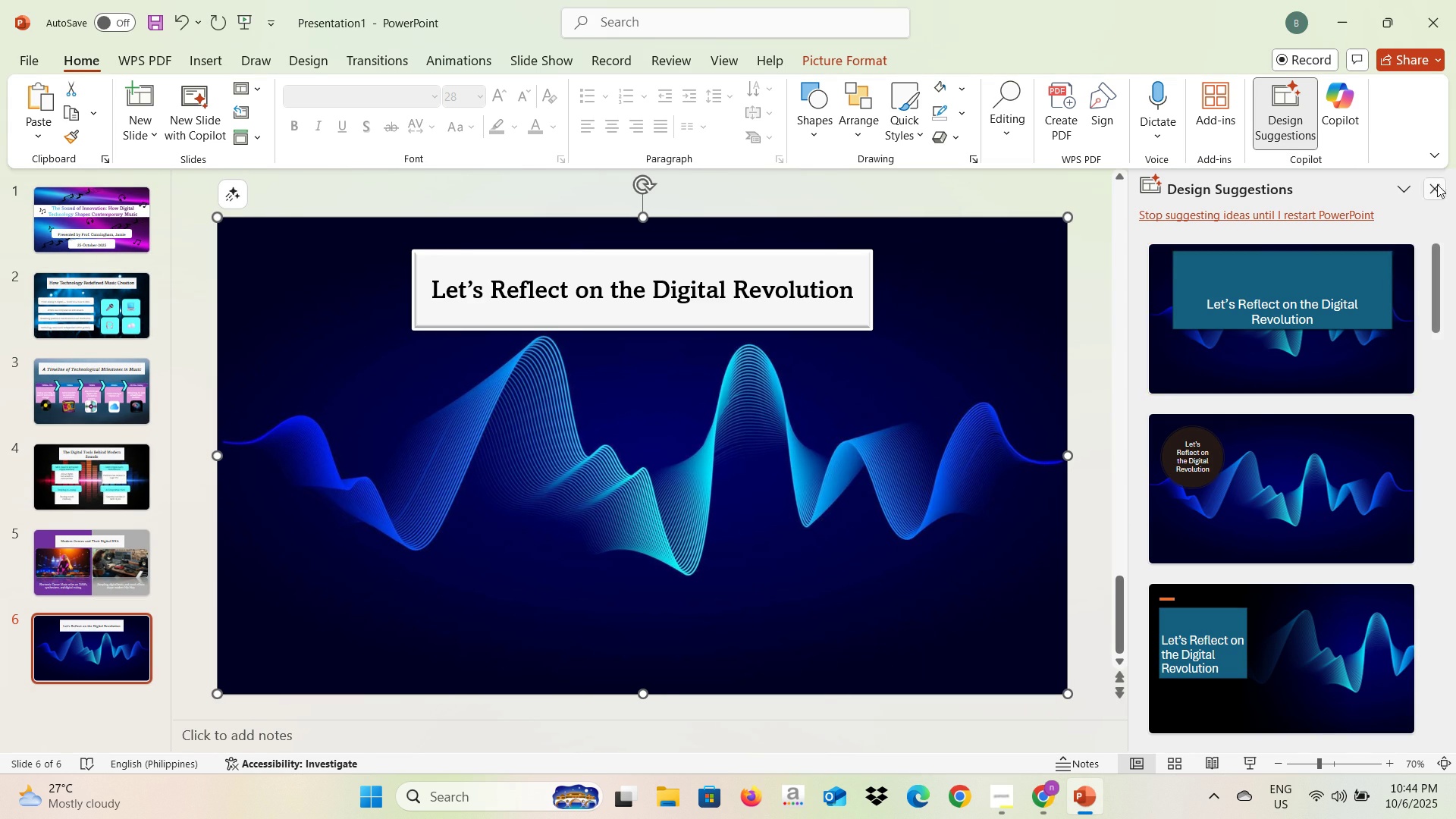 
left_click([1437, 184])
 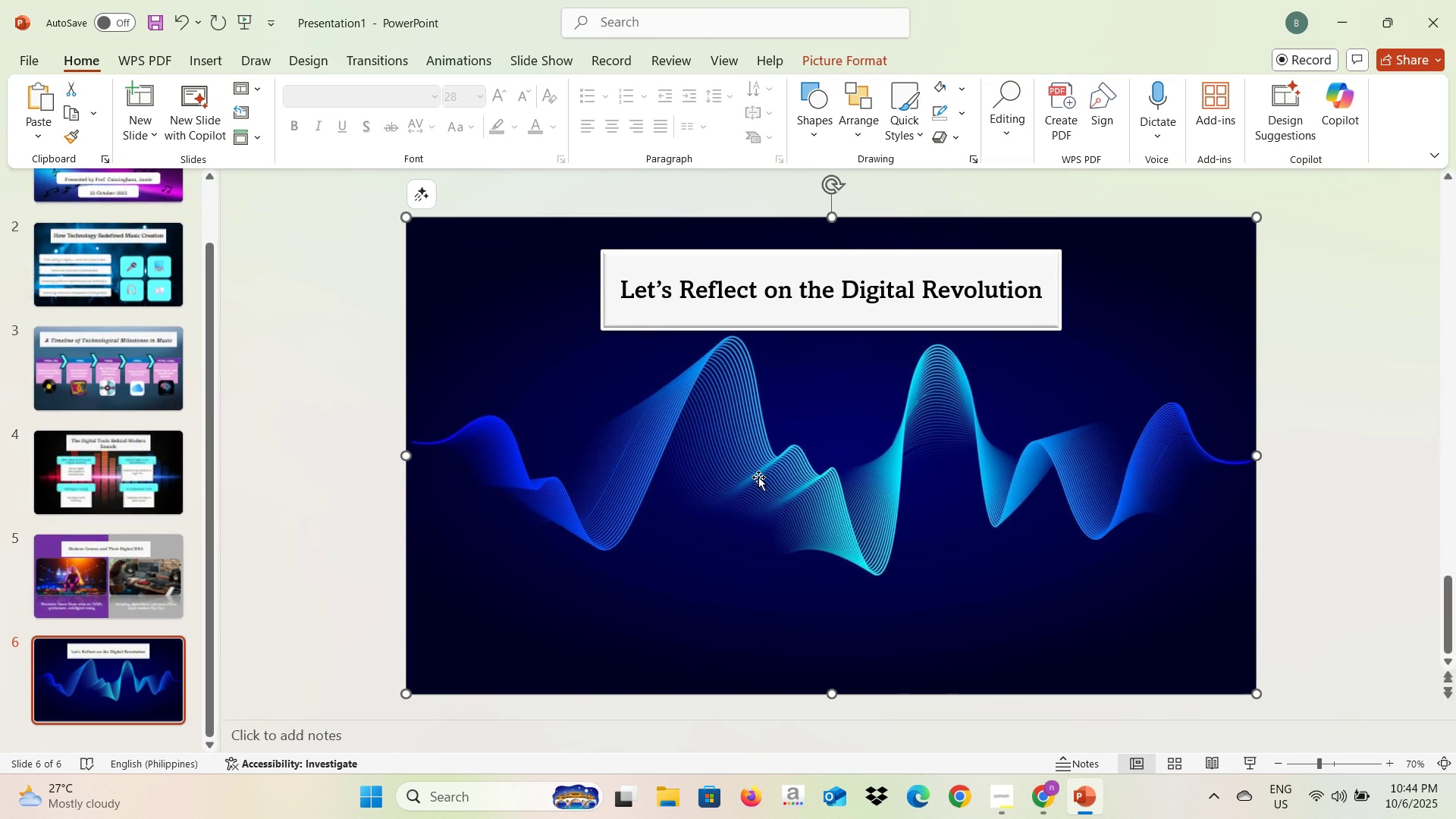 
key(Alt+AltLeft)
 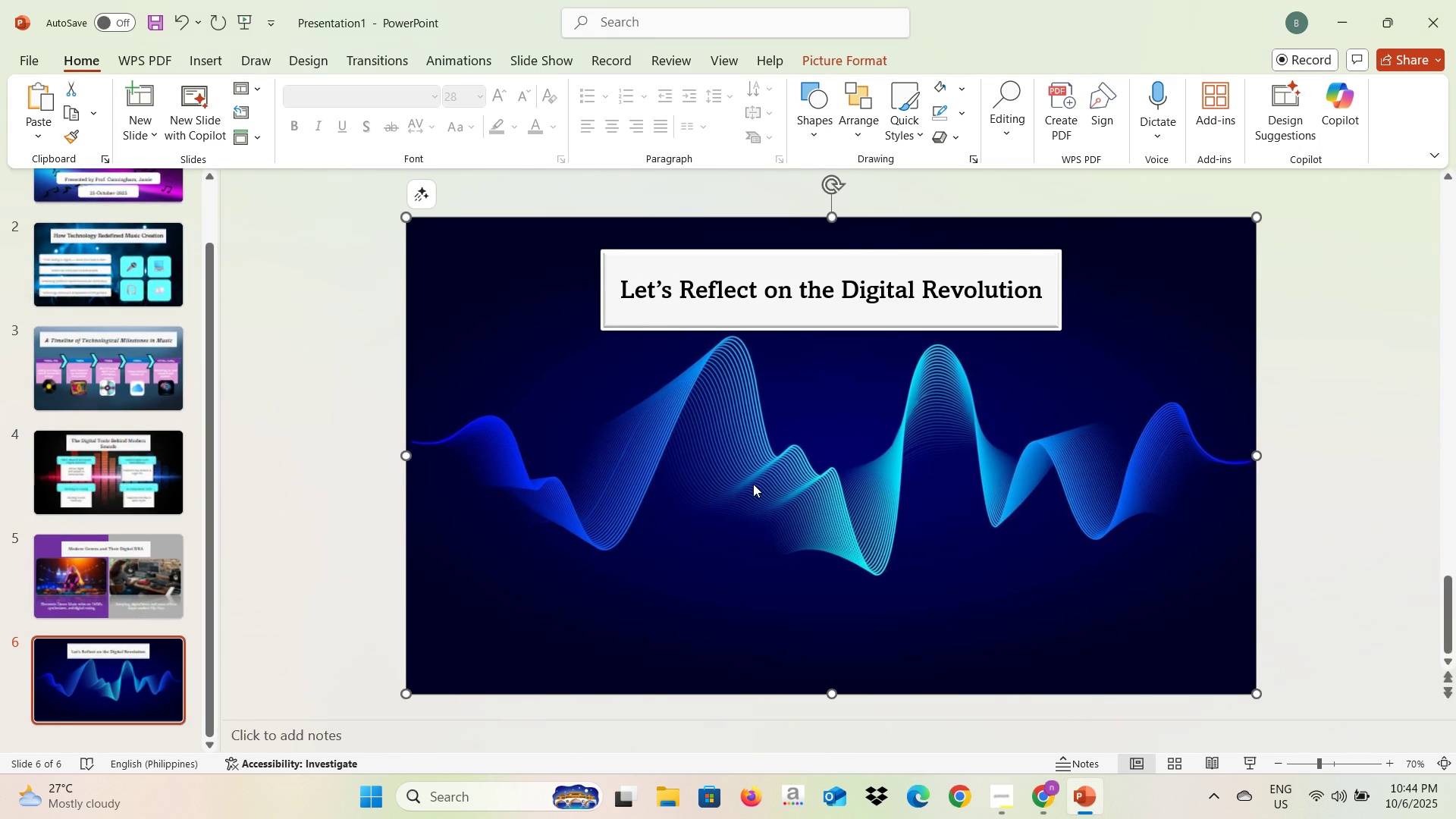 
key(Alt+Tab)
 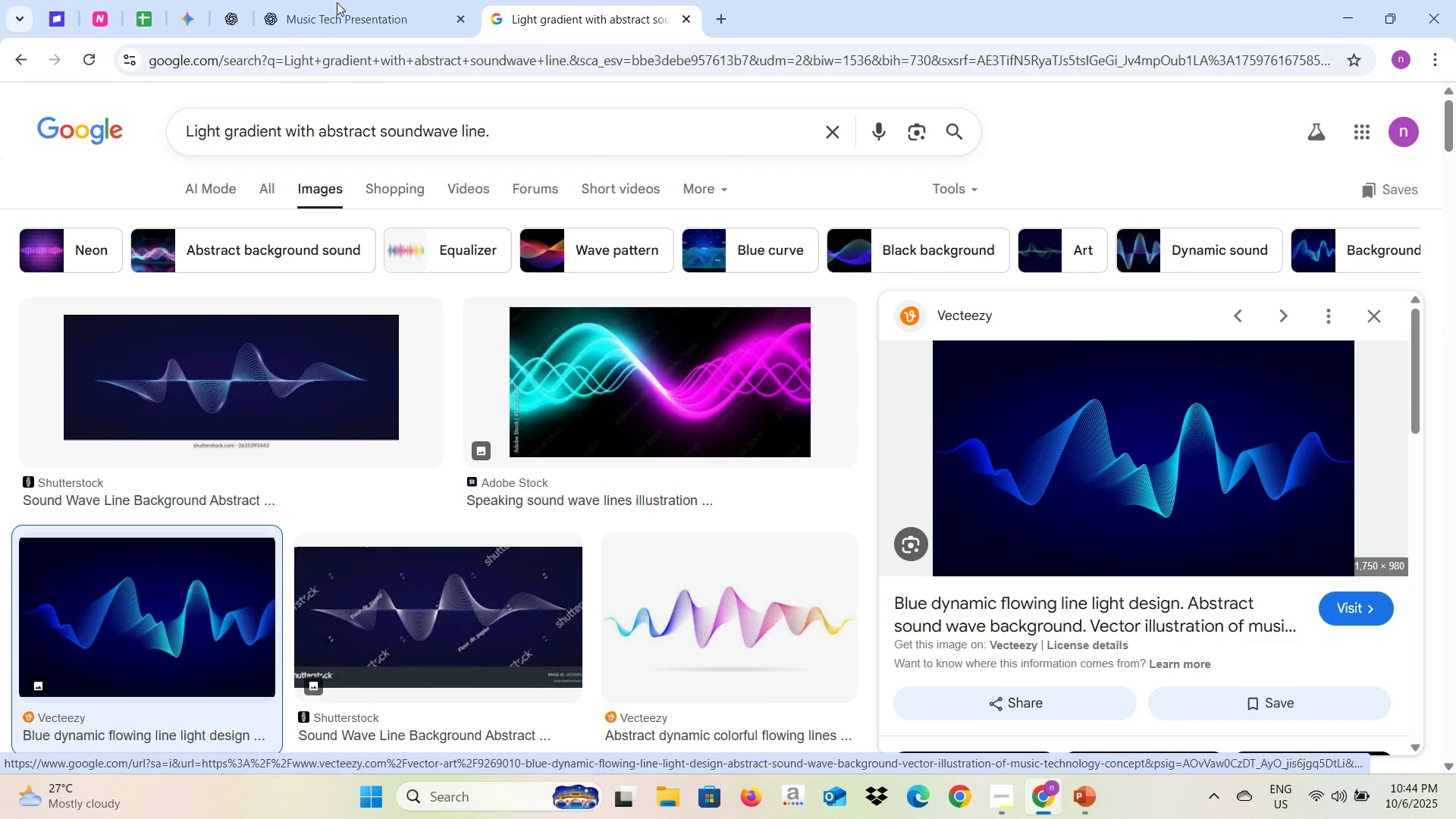 
left_click([345, 0])
 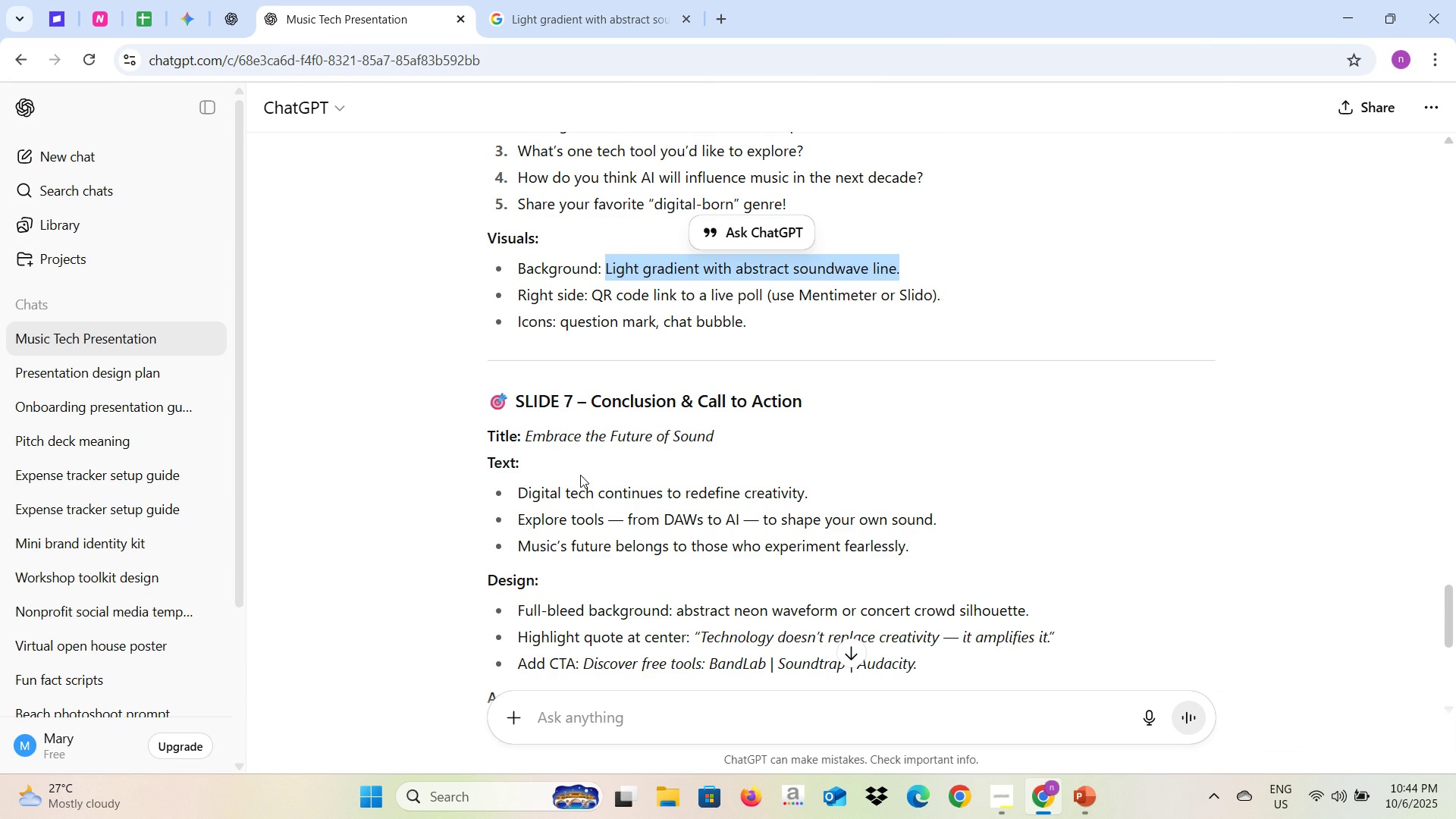 
scroll: coordinate [580, 482], scroll_direction: down, amount: 2.0
 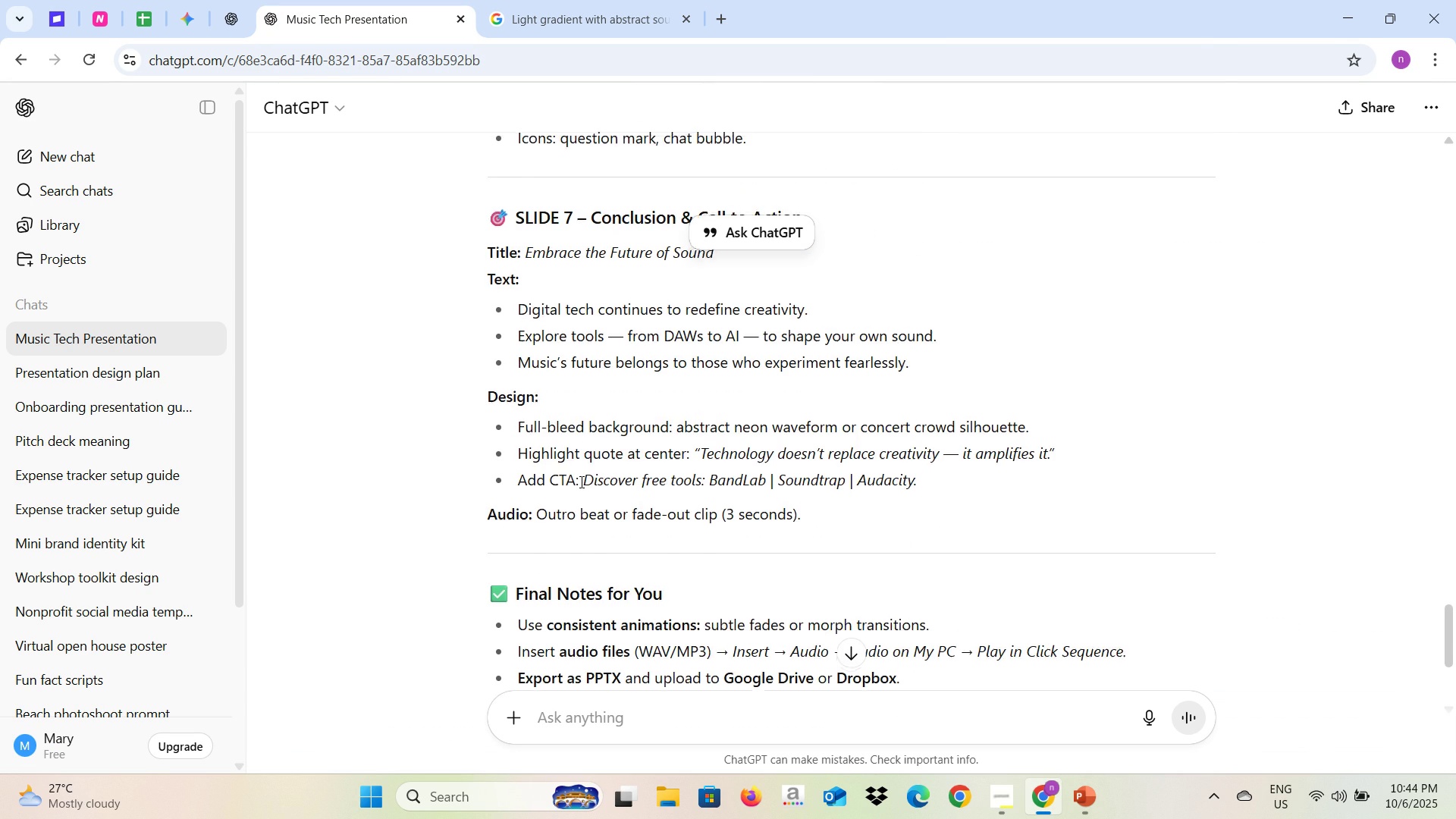 
scroll: coordinate [581, 482], scroll_direction: up, amount: 4.0
 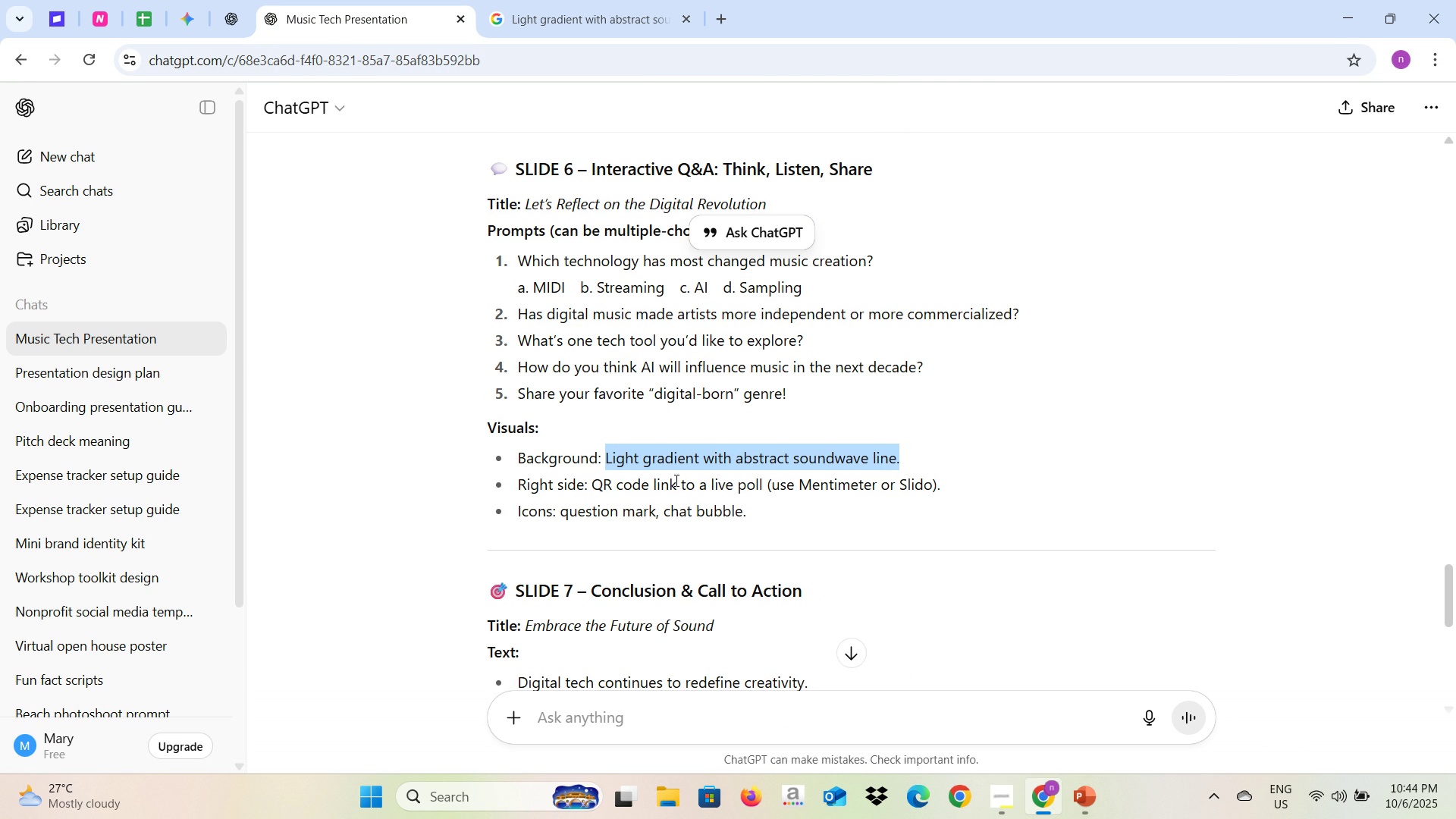 
wait(5.74)
 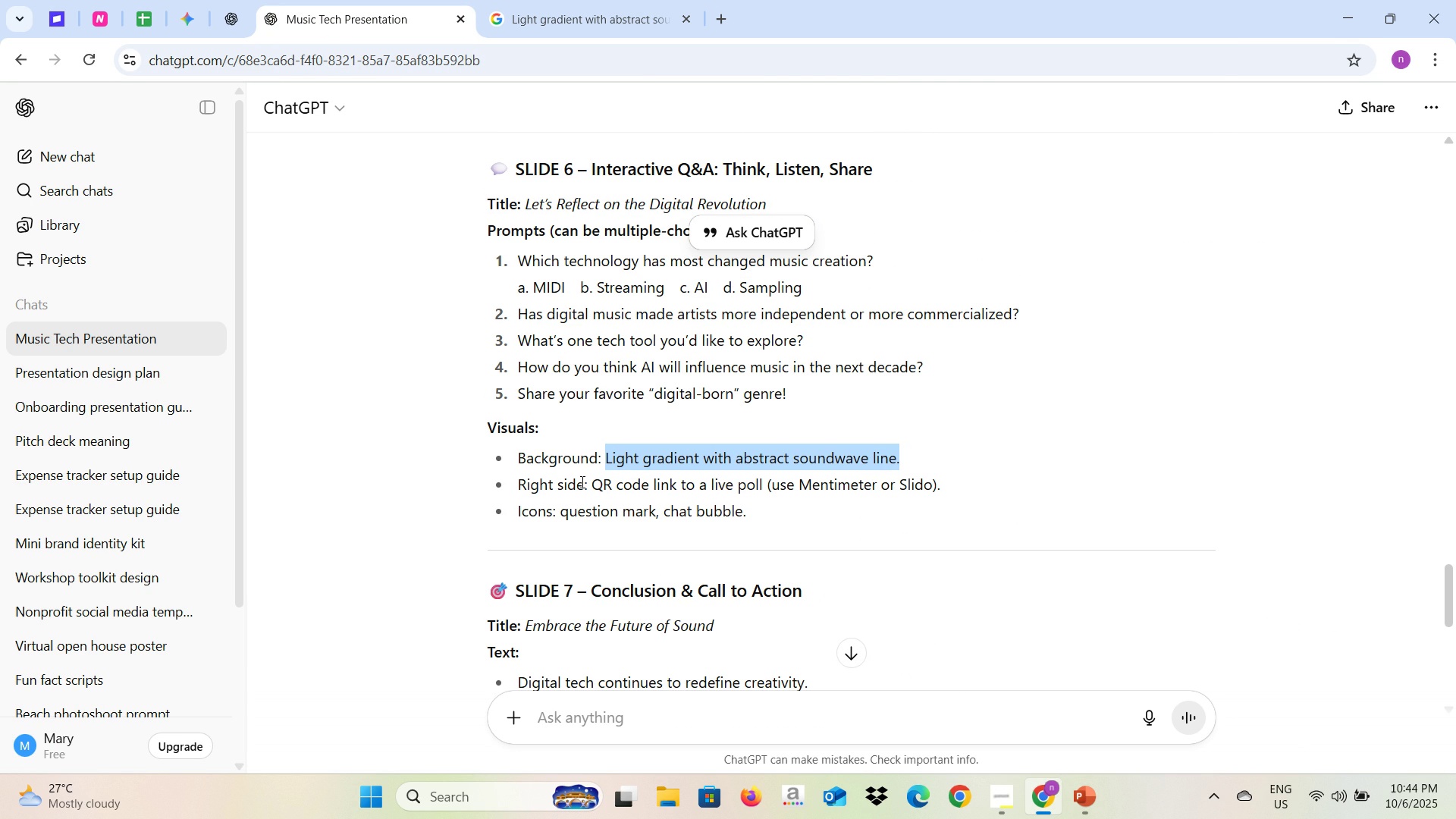 
left_click([709, 26])
 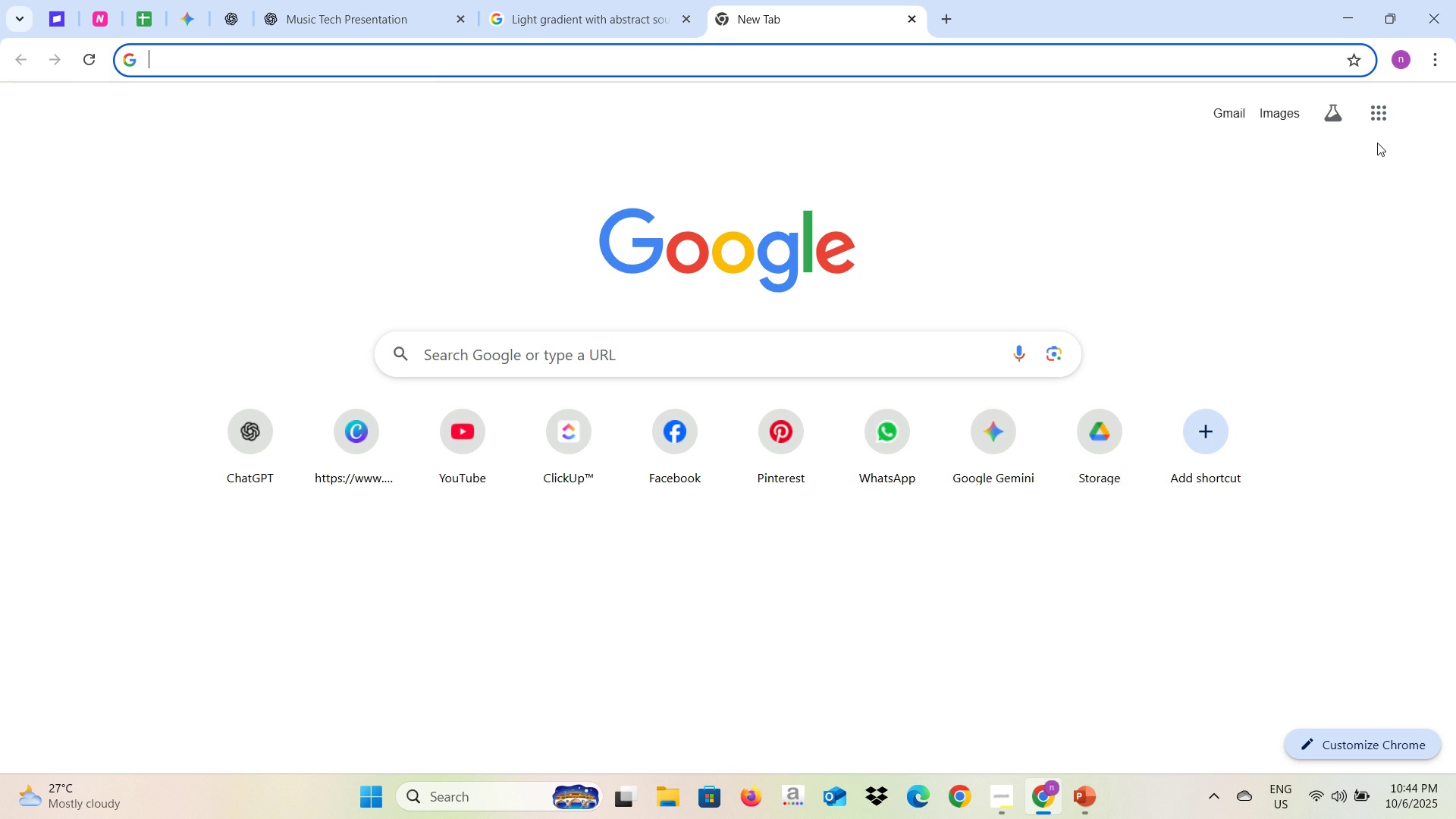 
left_click([1376, 124])
 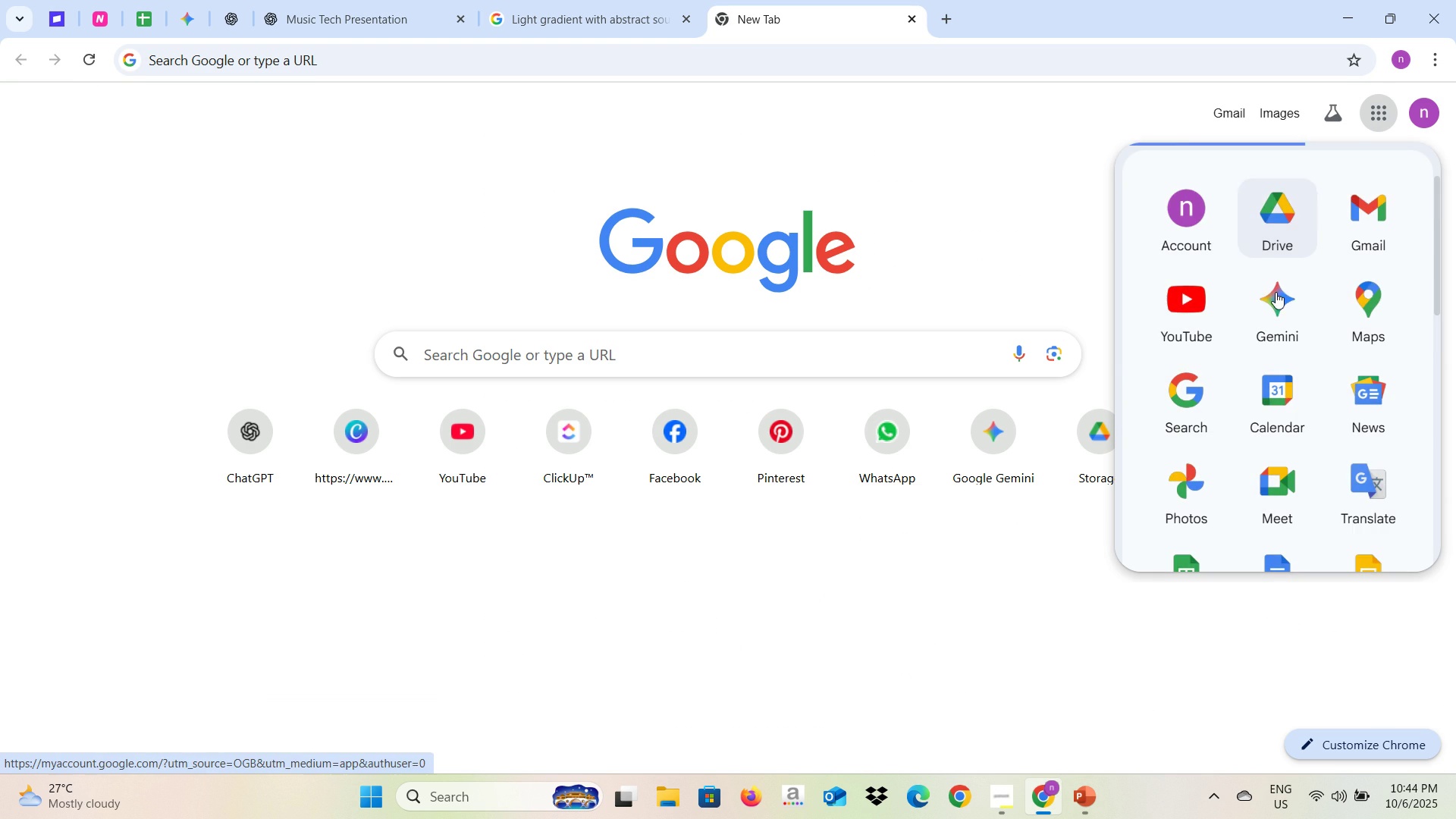 
scroll: coordinate [1302, 395], scroll_direction: down, amount: 6.0
 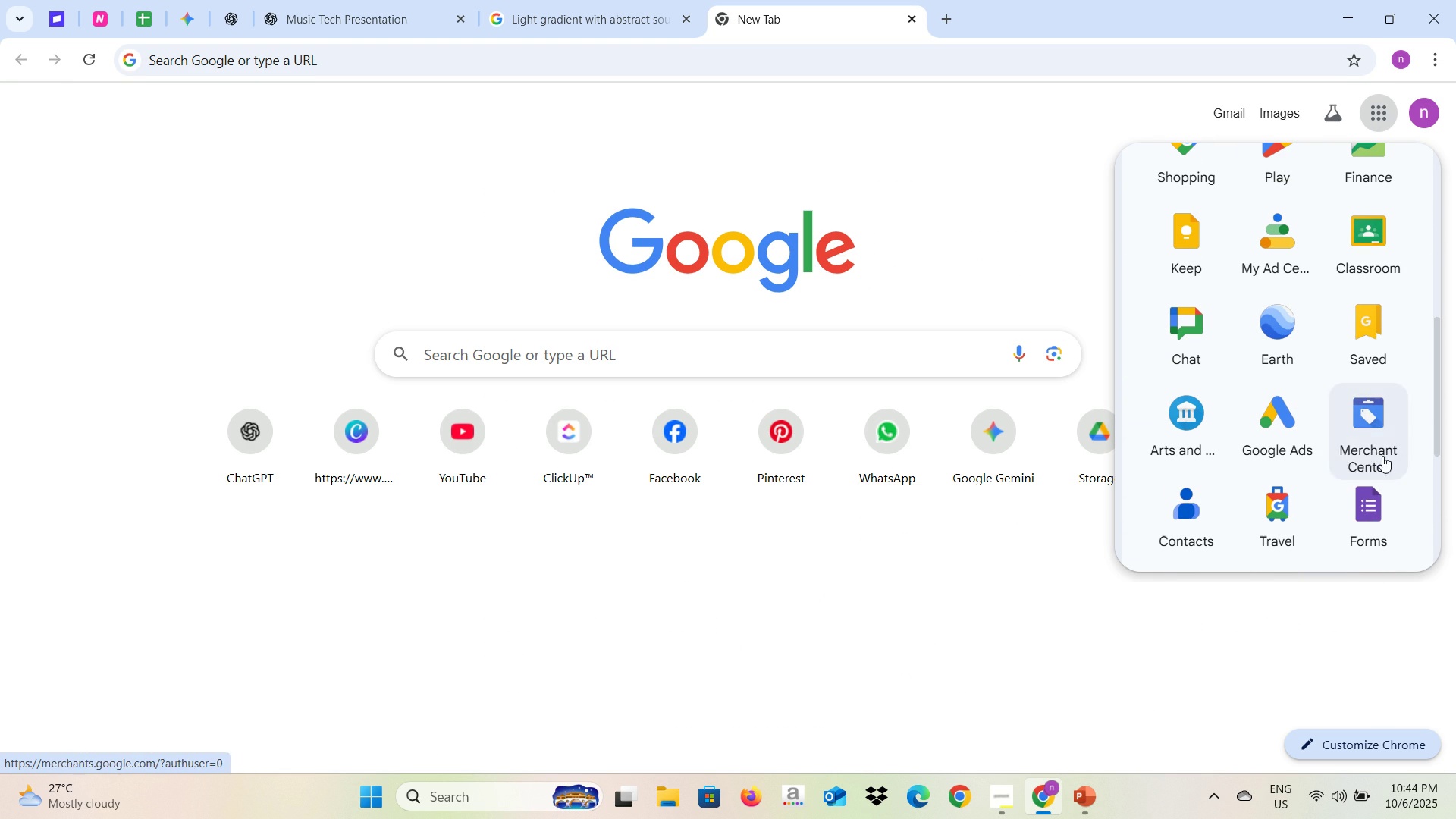 
left_click([1389, 500])
 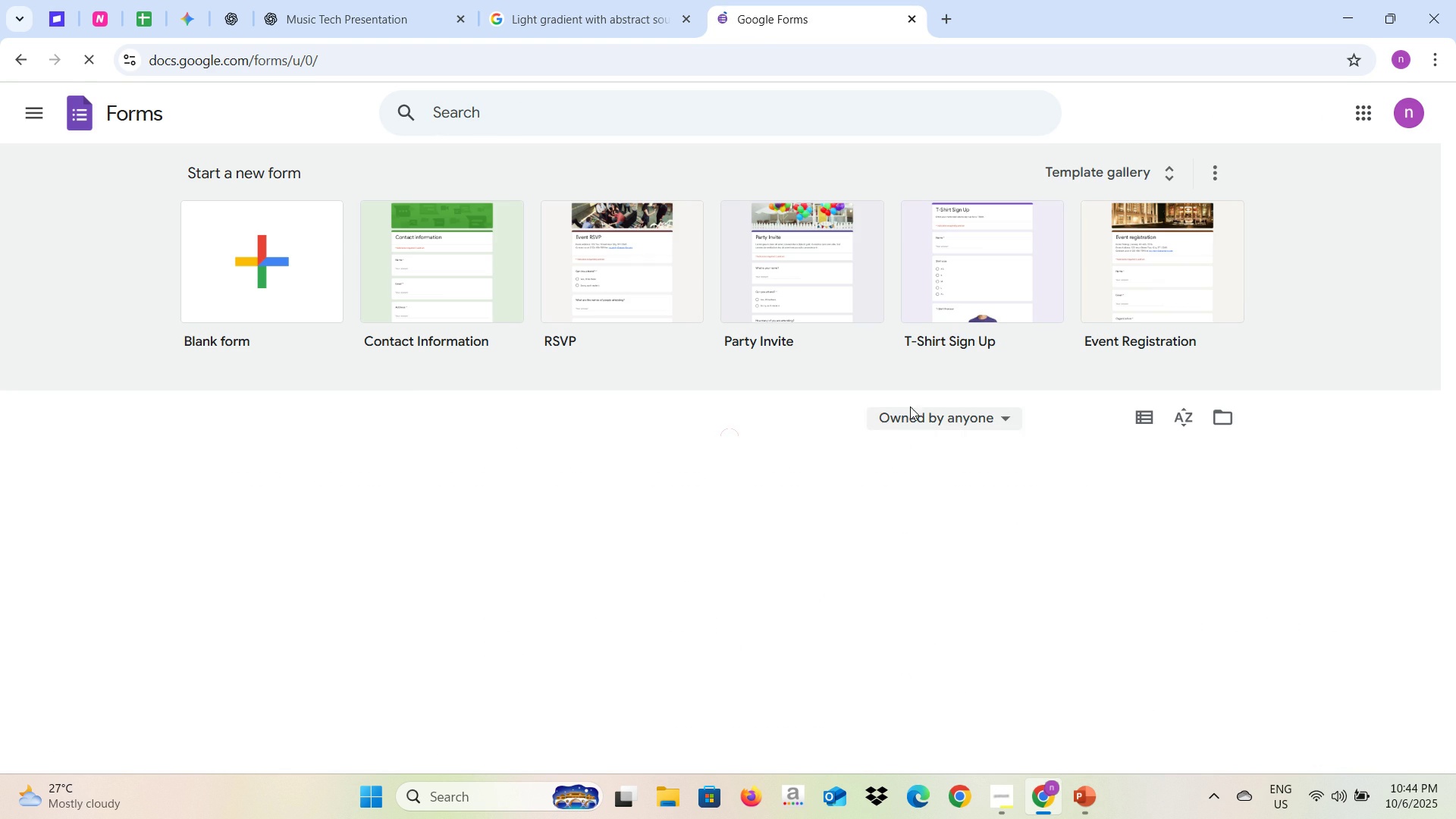 
left_click([279, 287])
 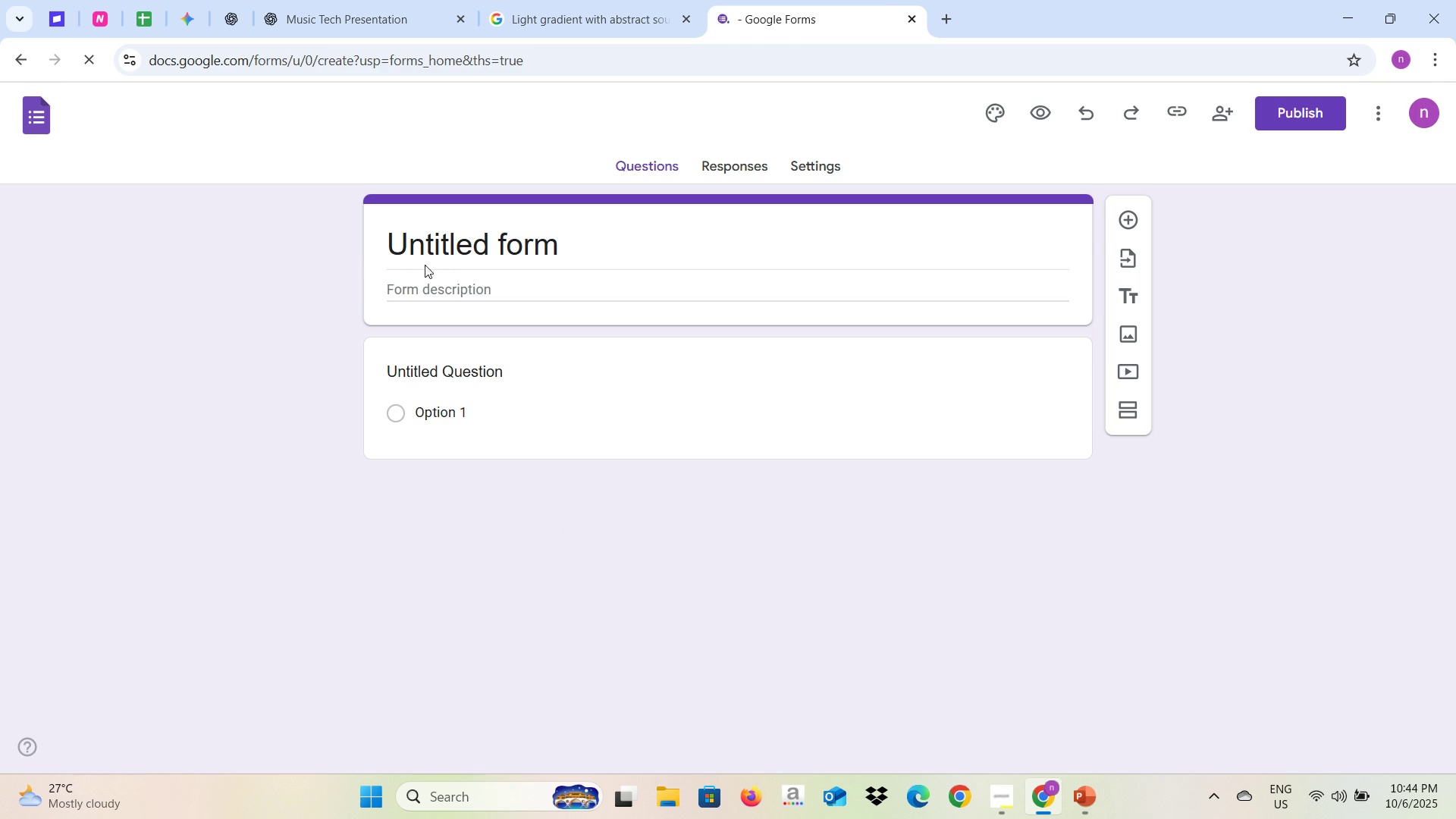 
left_click([449, 243])